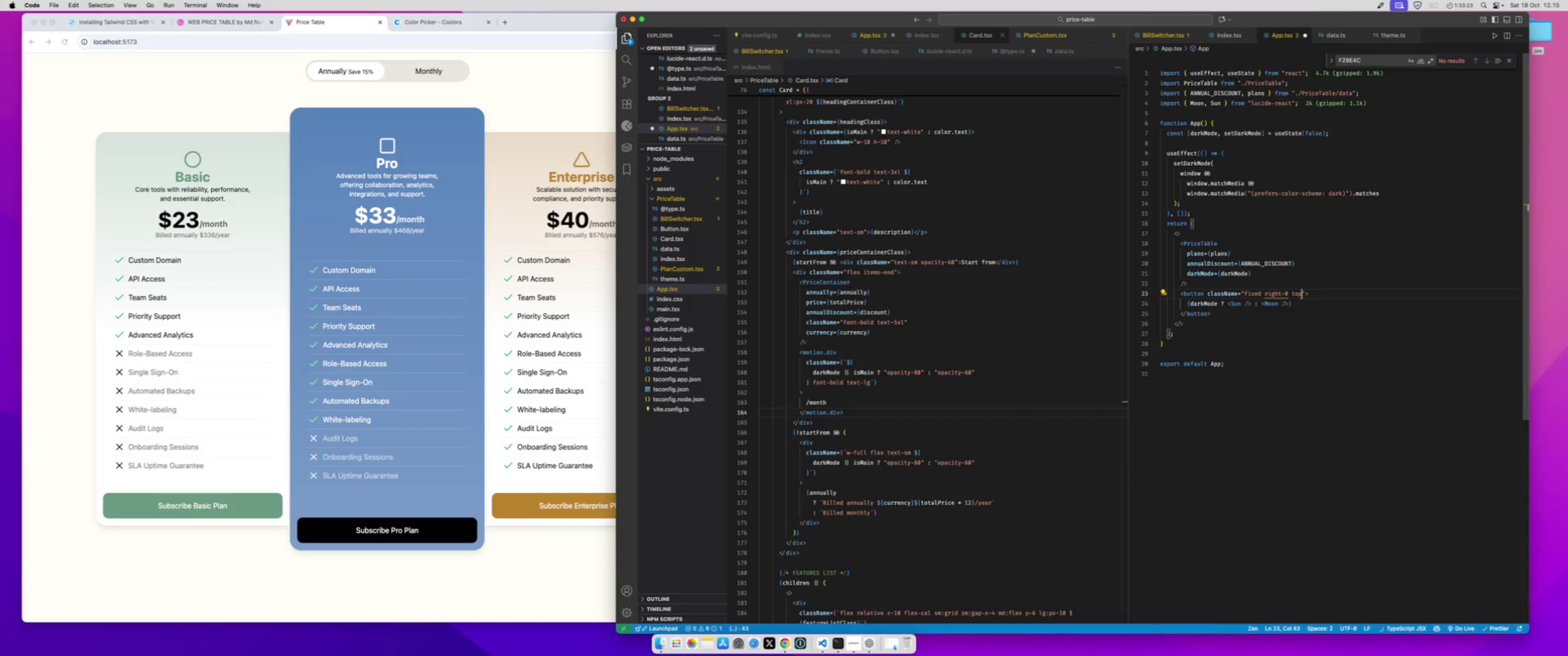 
key(Meta+Z)
 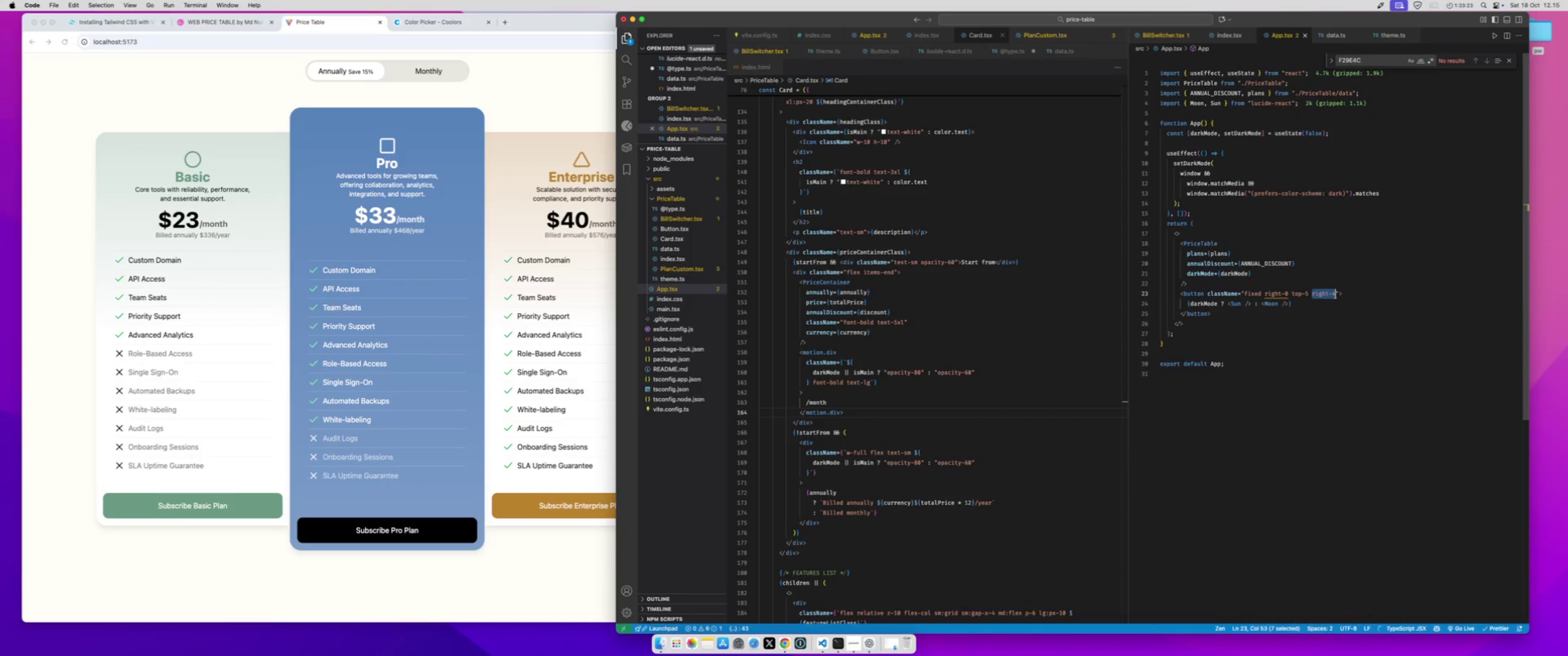 
key(Meta+Z)
 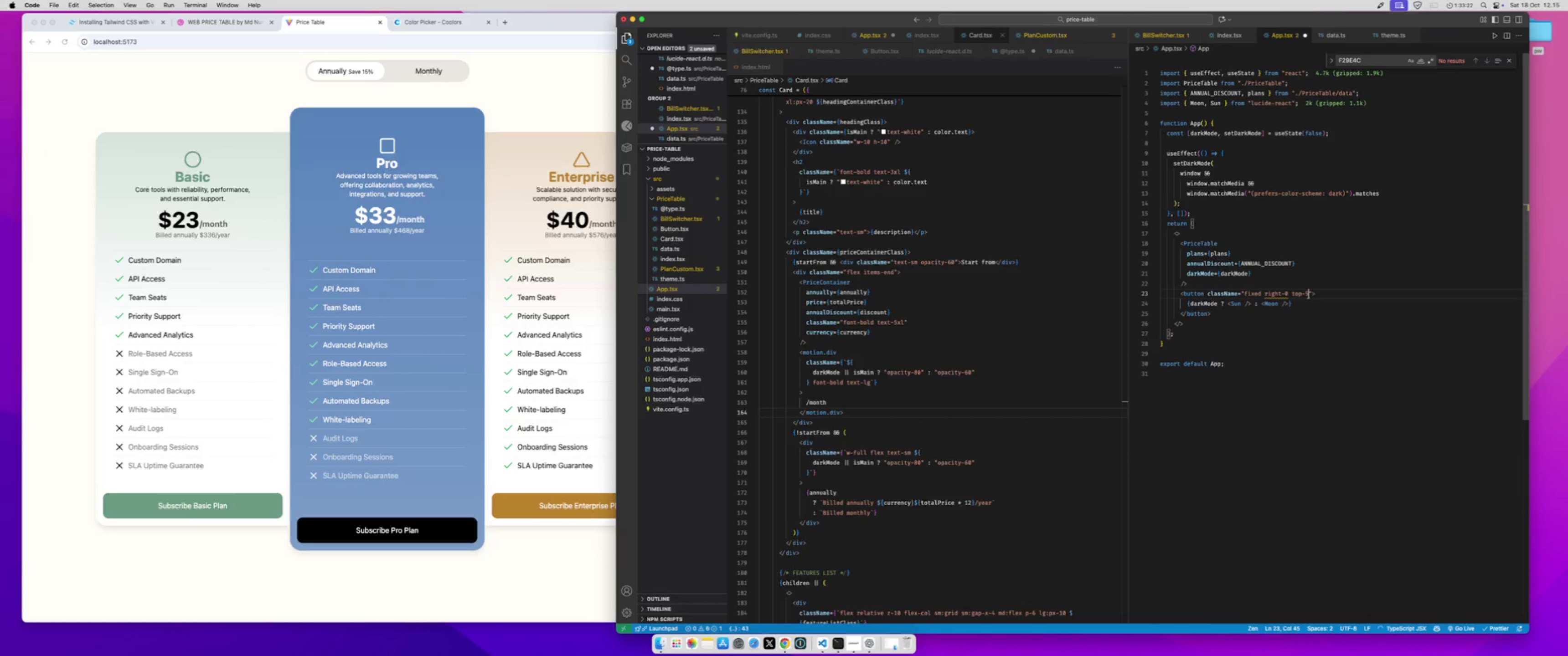 
key(Meta+Z)
 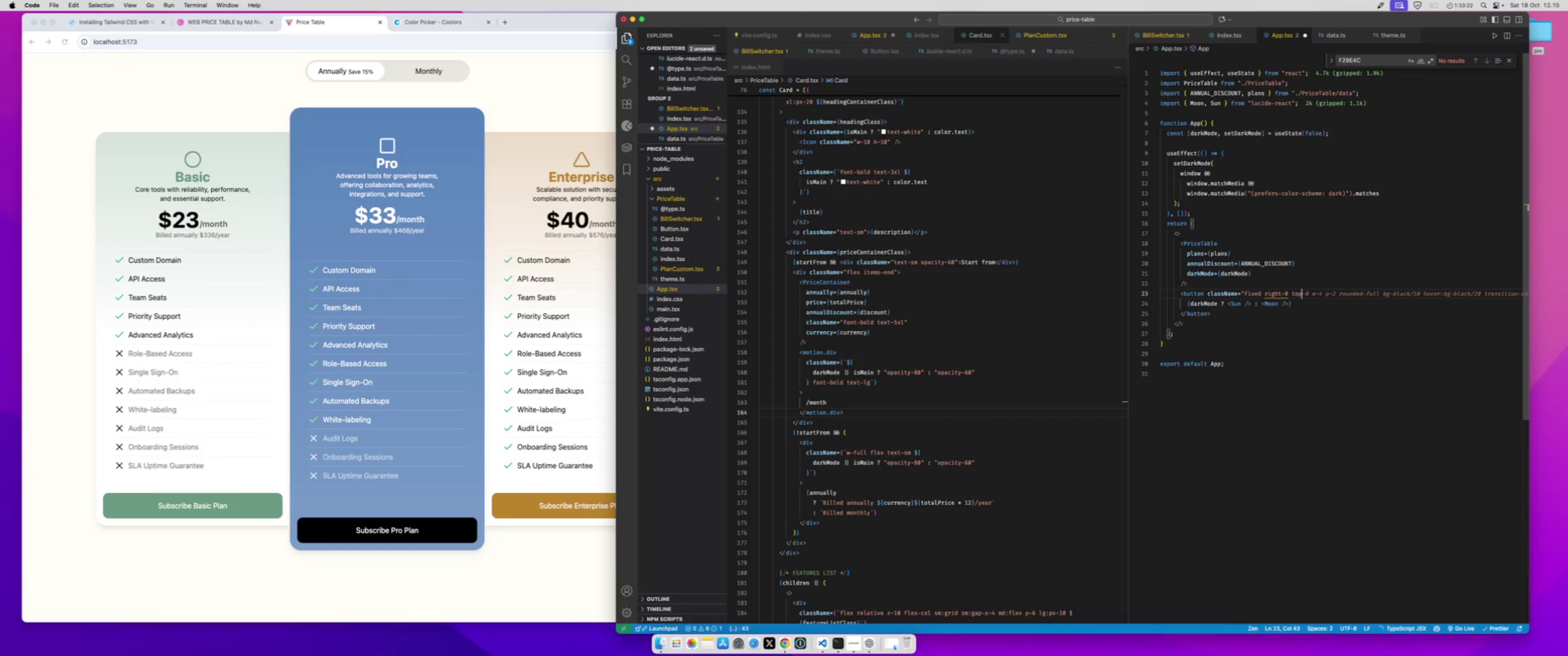 
key(Meta+Z)
 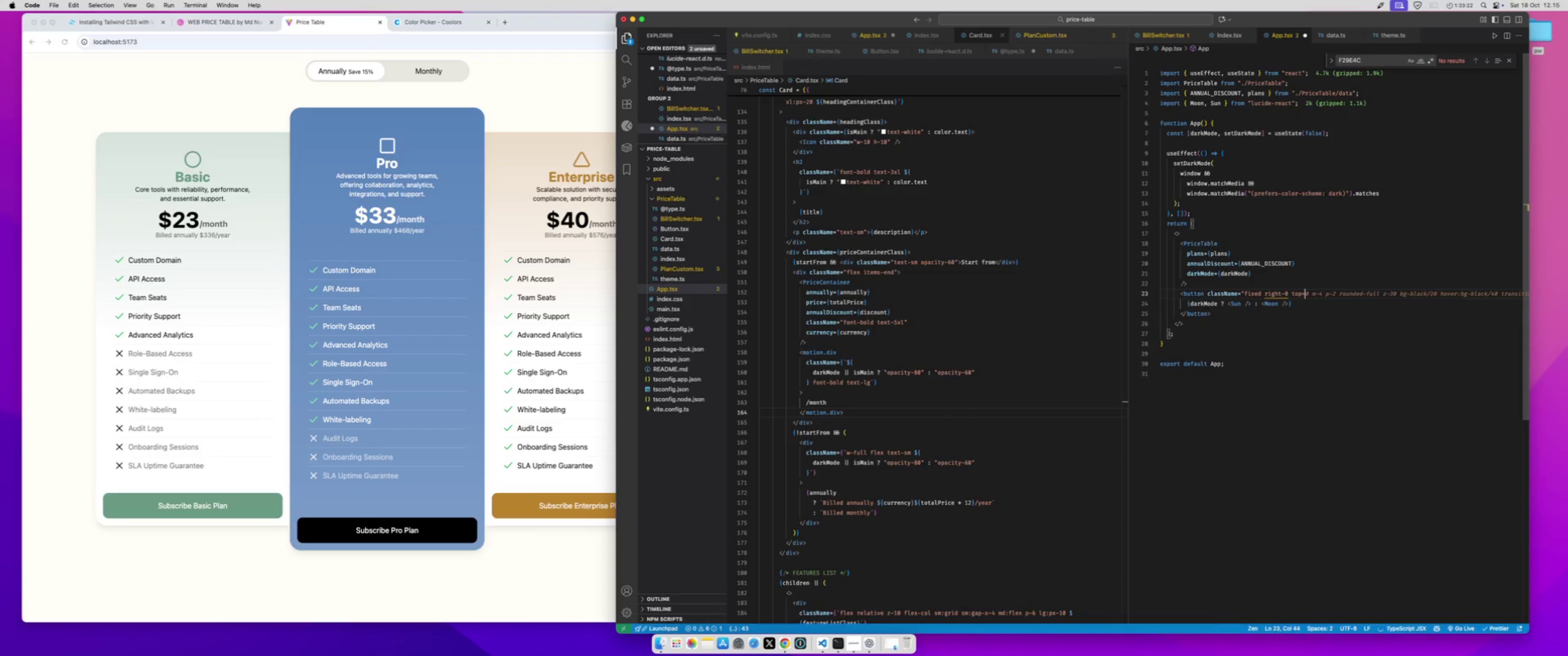 
key(Meta+Z)
 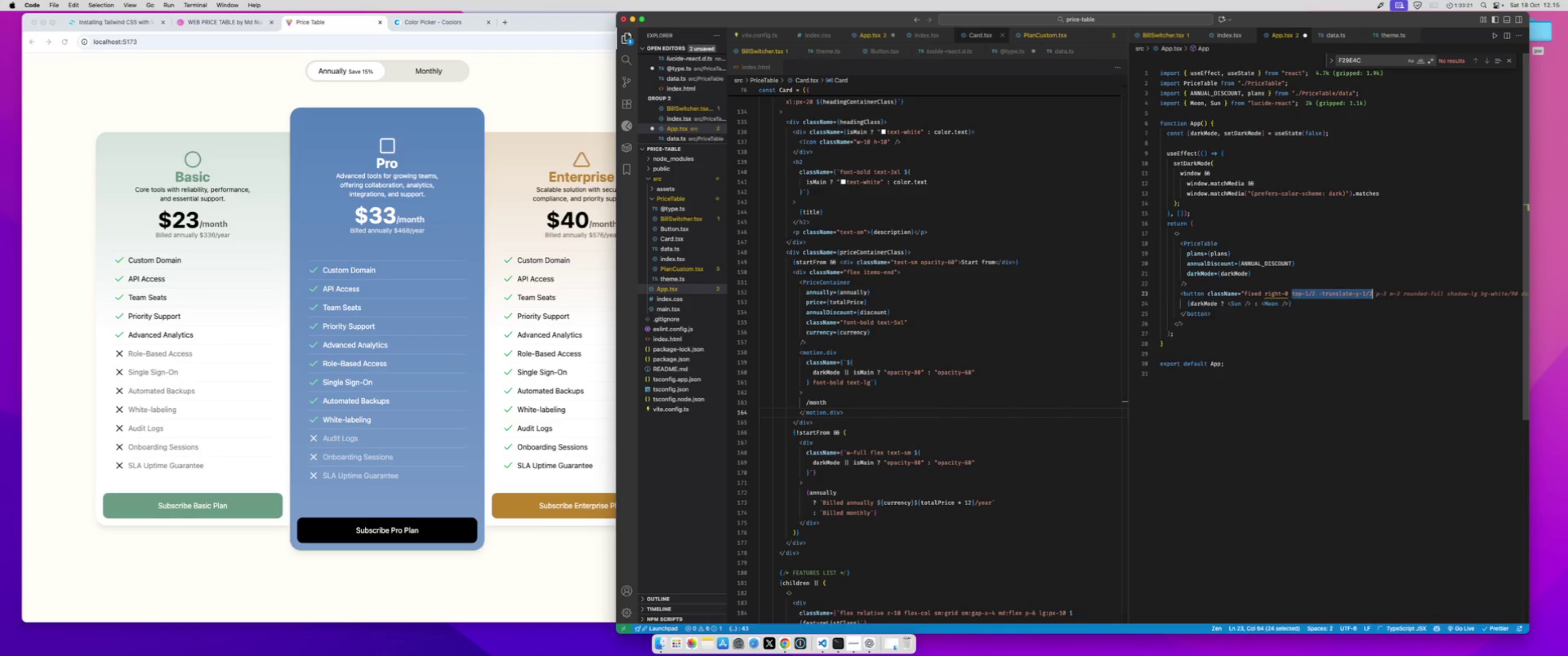 
key(Meta+Z)
 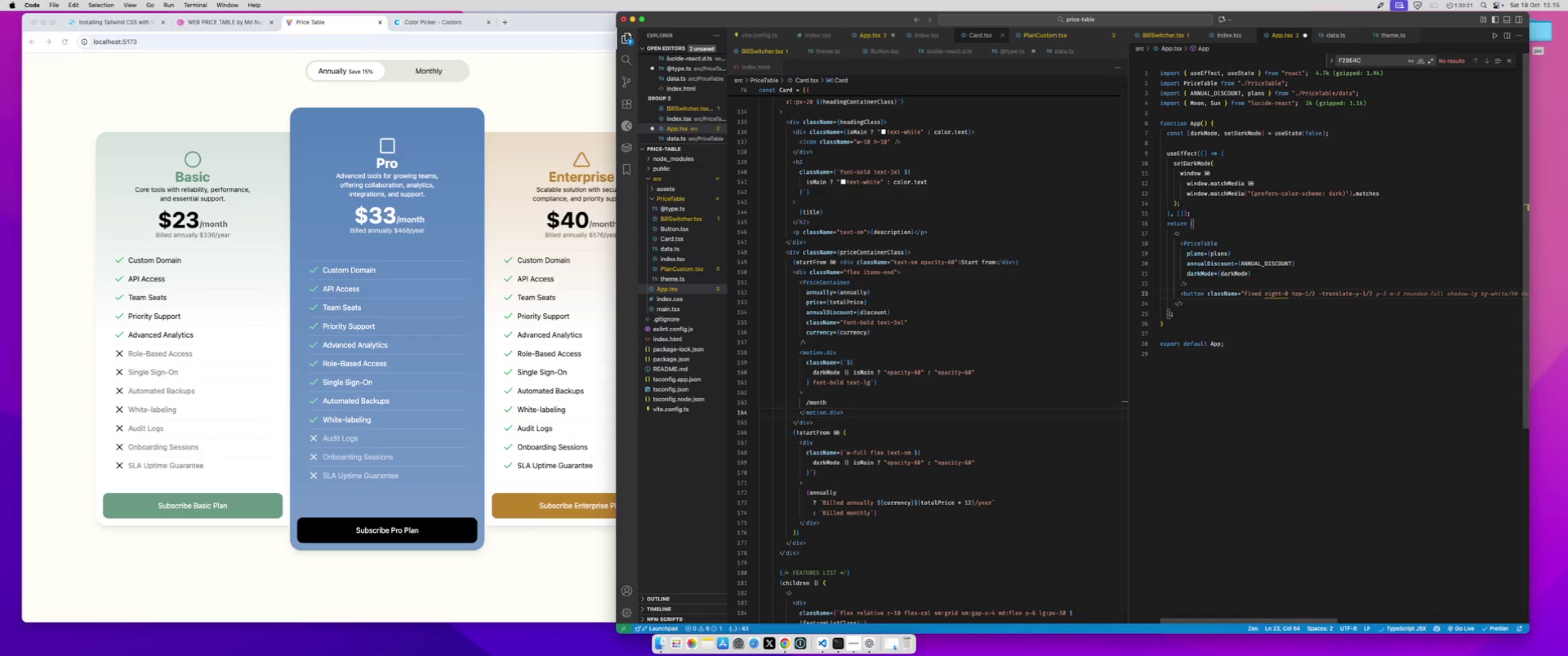 
key(Meta+Z)
 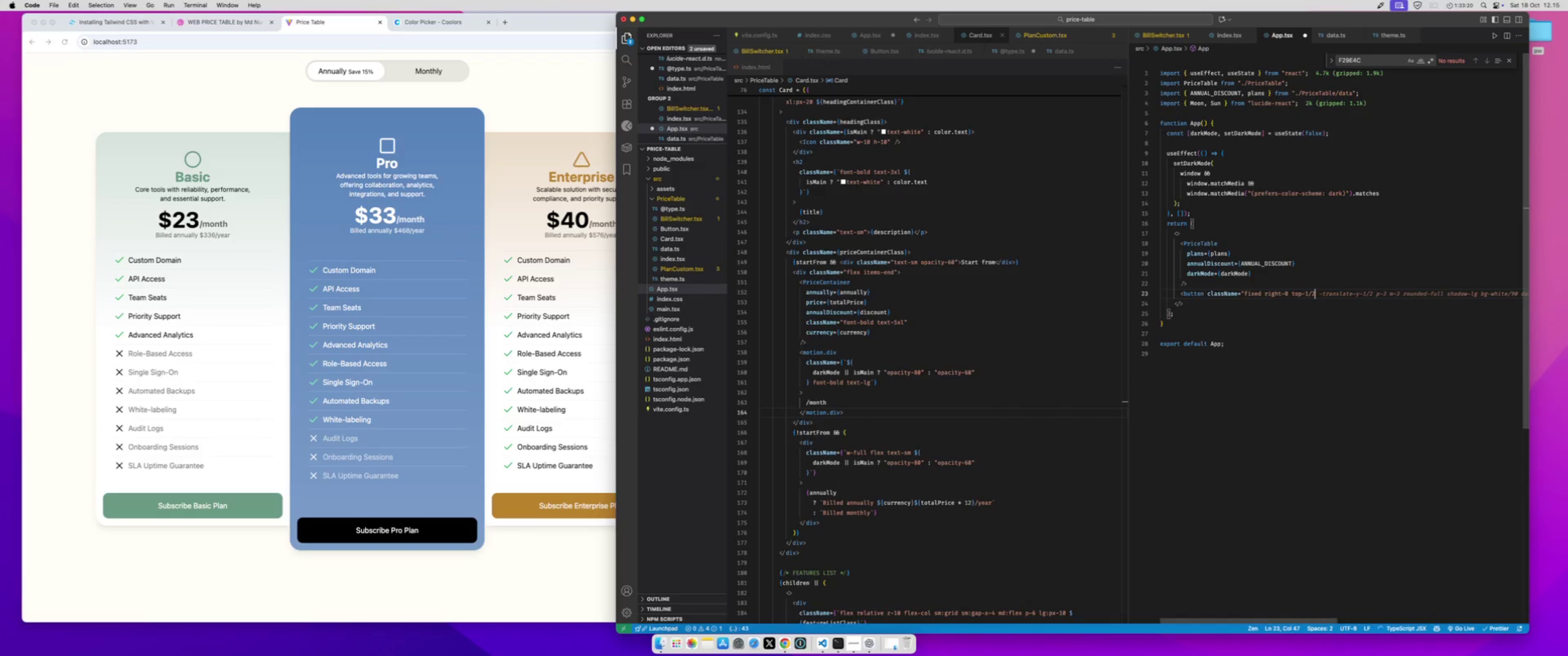 
key(Meta+Z)
 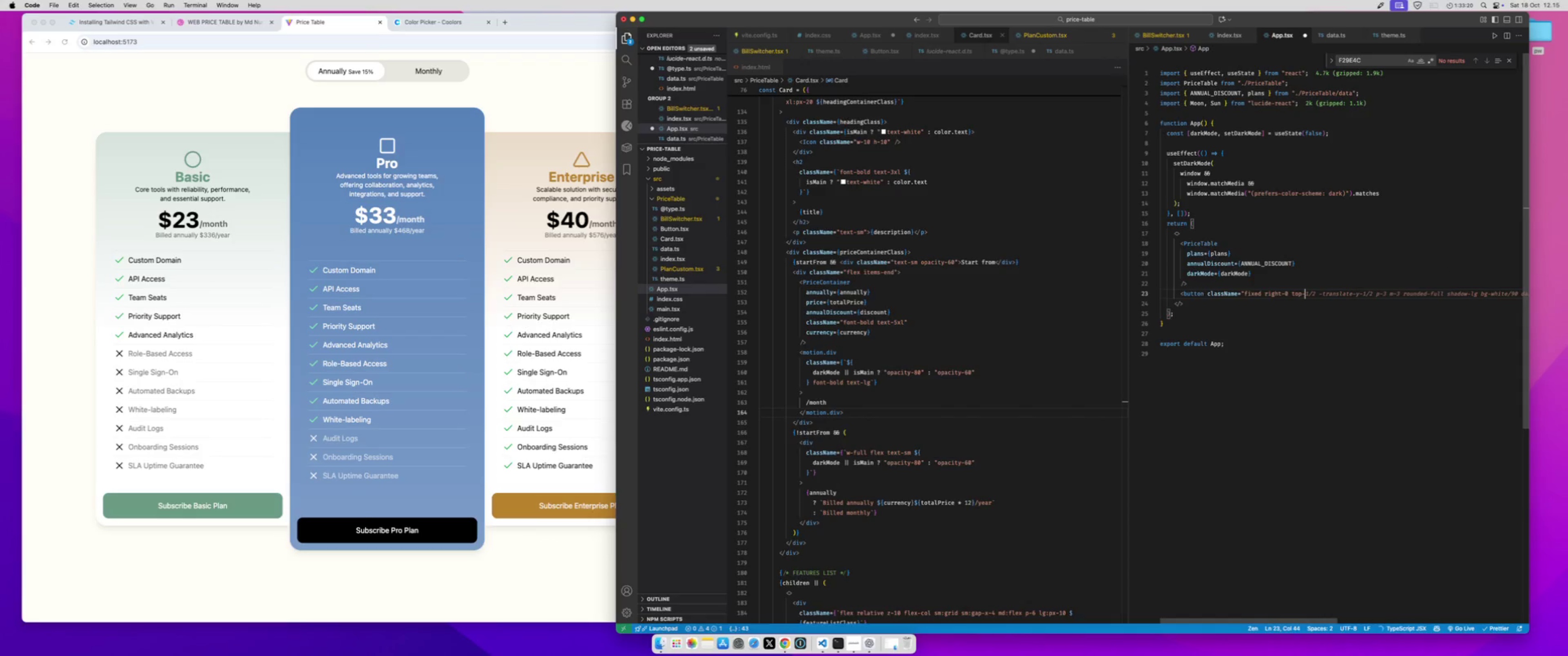 
key(Meta+Z)
 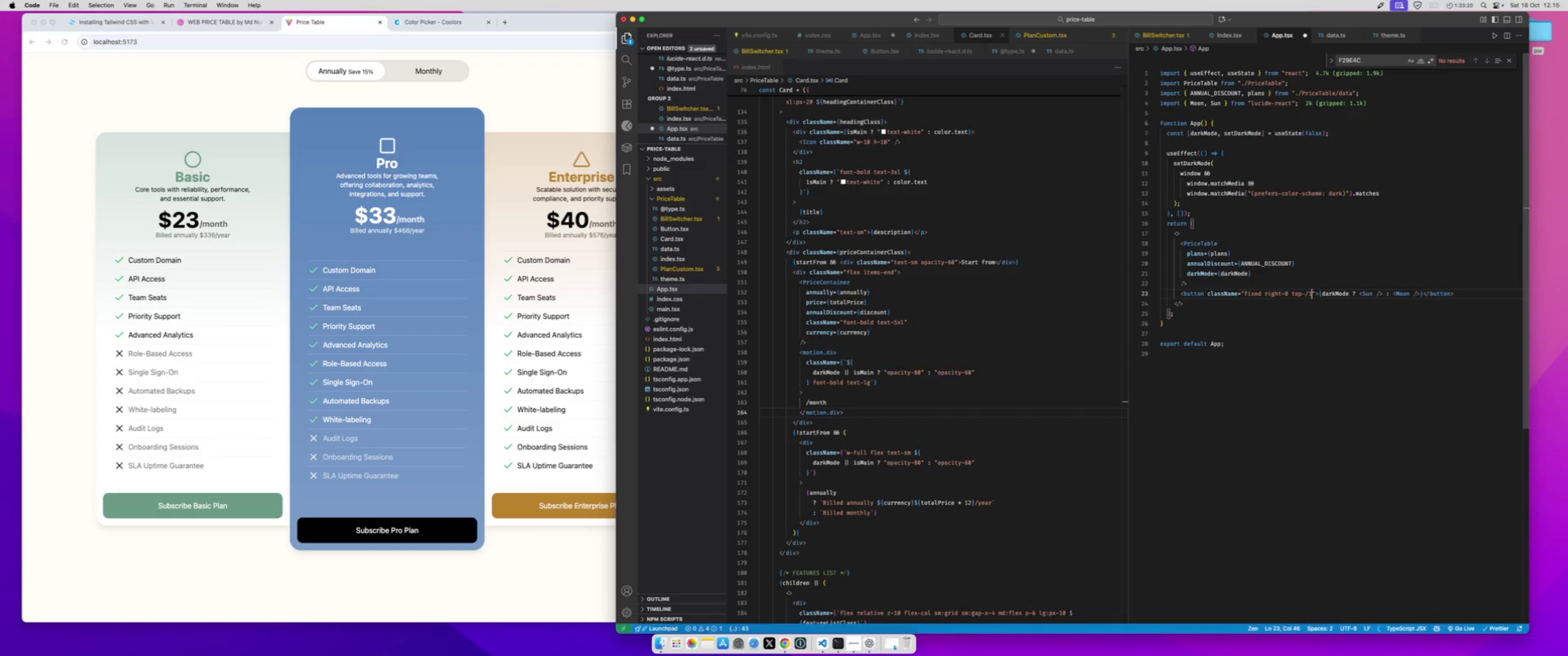 
key(Meta+Z)
 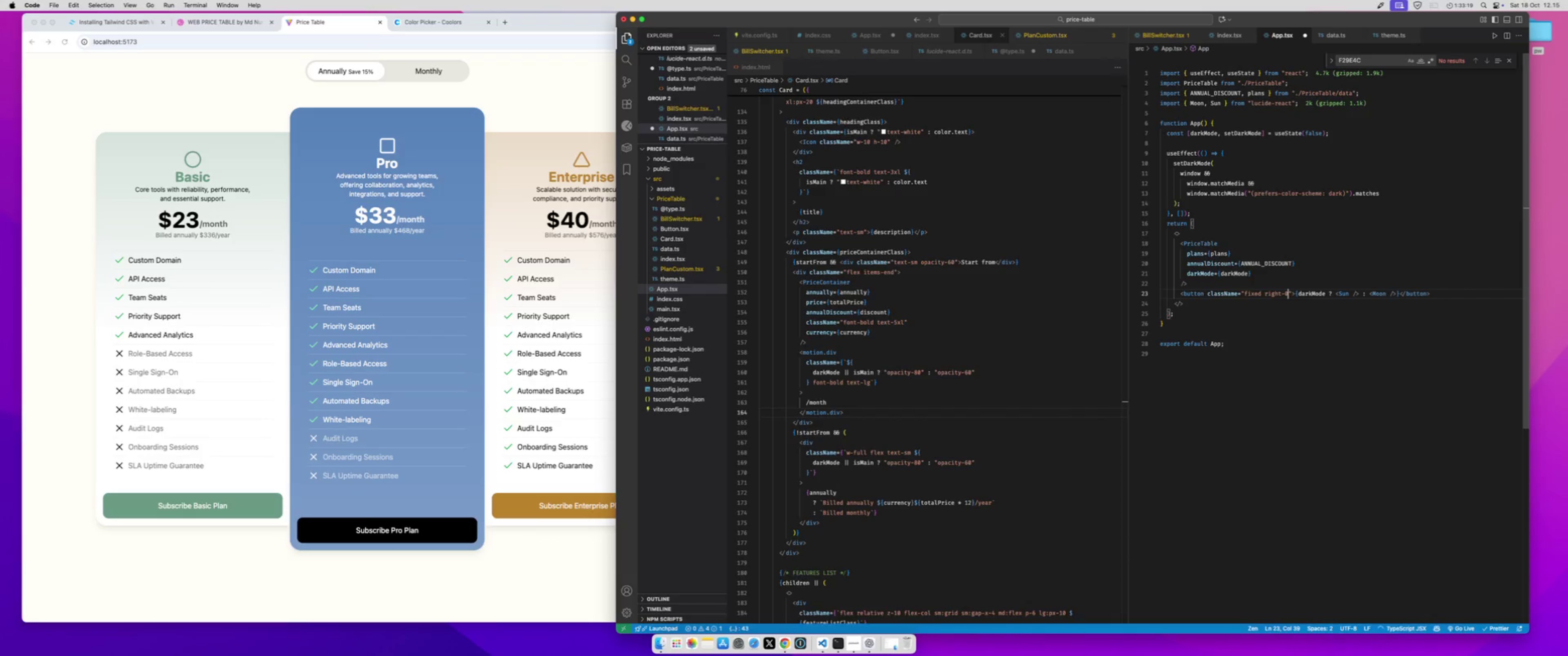 
key(Meta+Z)
 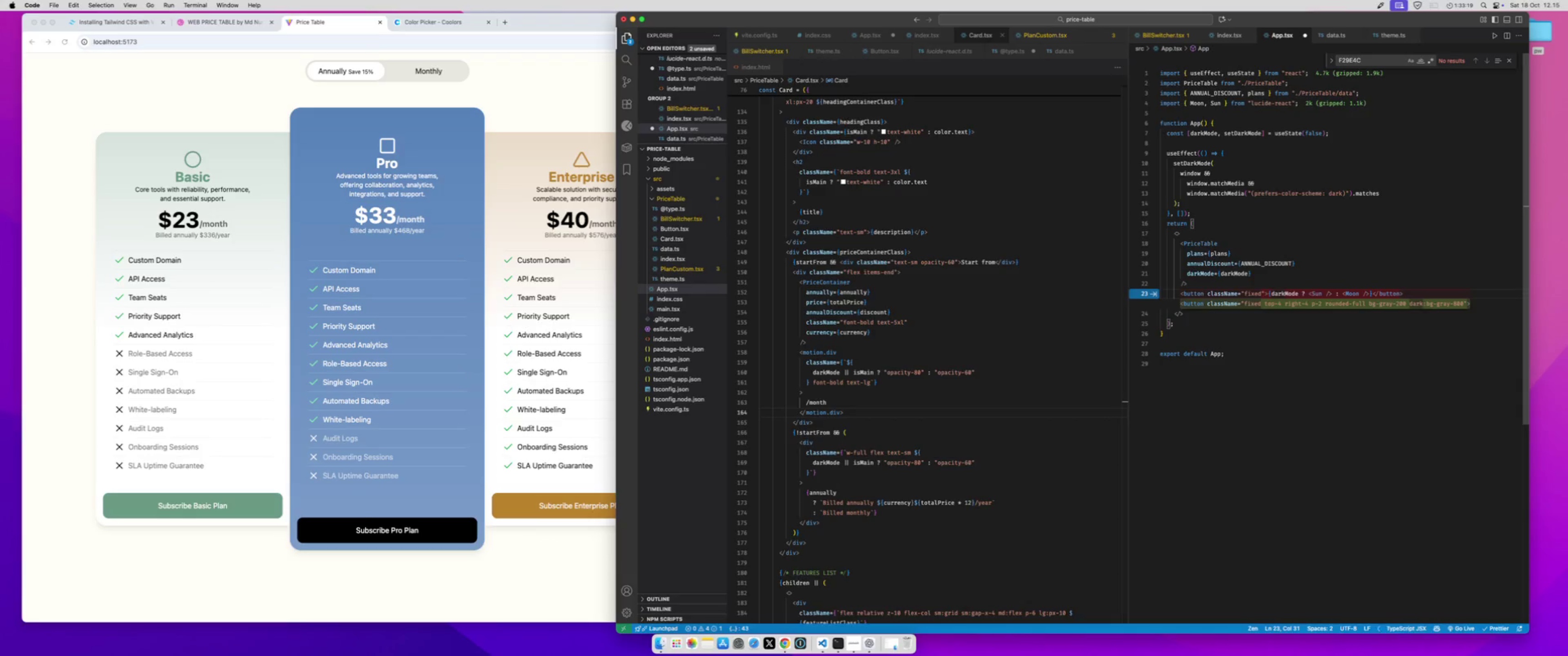 
key(Meta+S)
 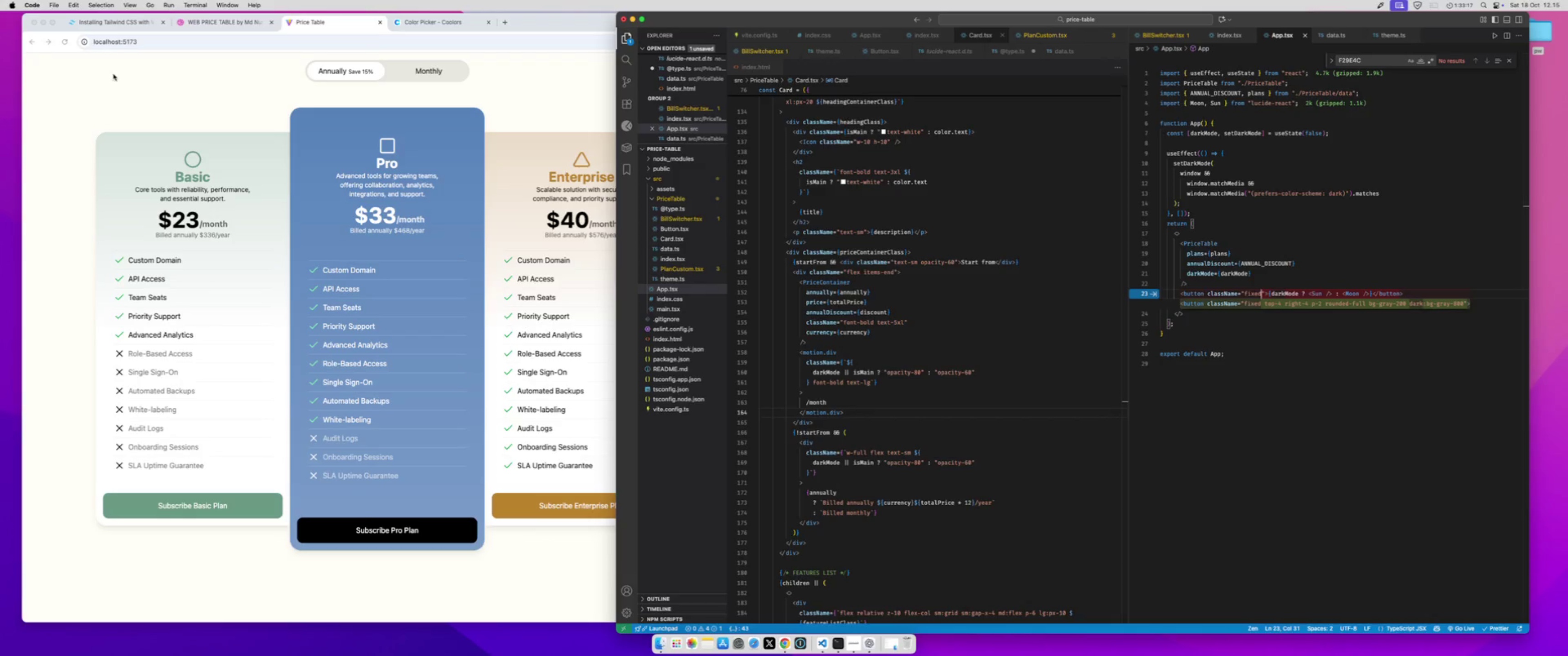 
left_click([132, 93])